 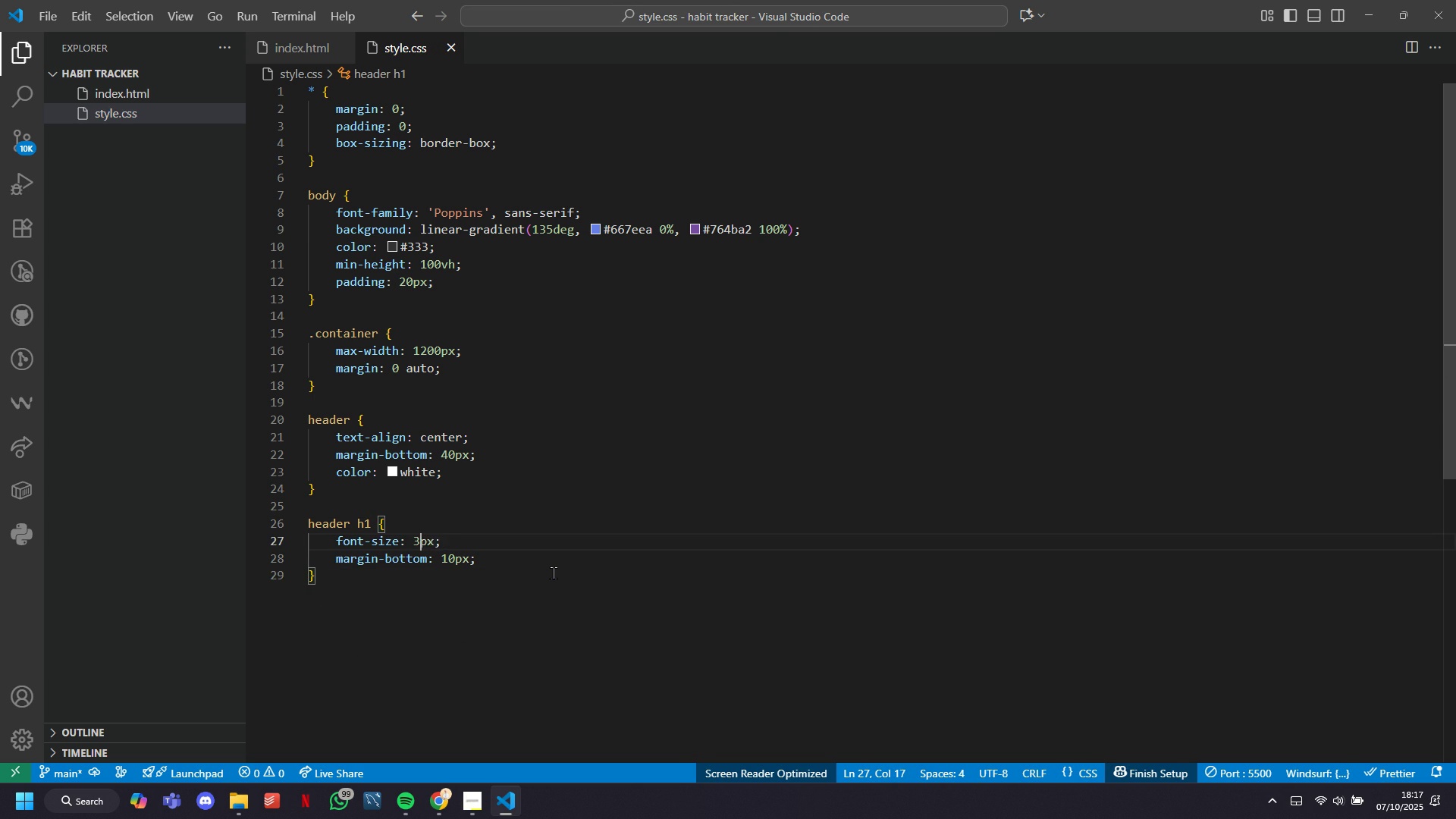 
key(Backspace)
key(Backspace)
type(2.54)
key(Backspace)
type(rem)
 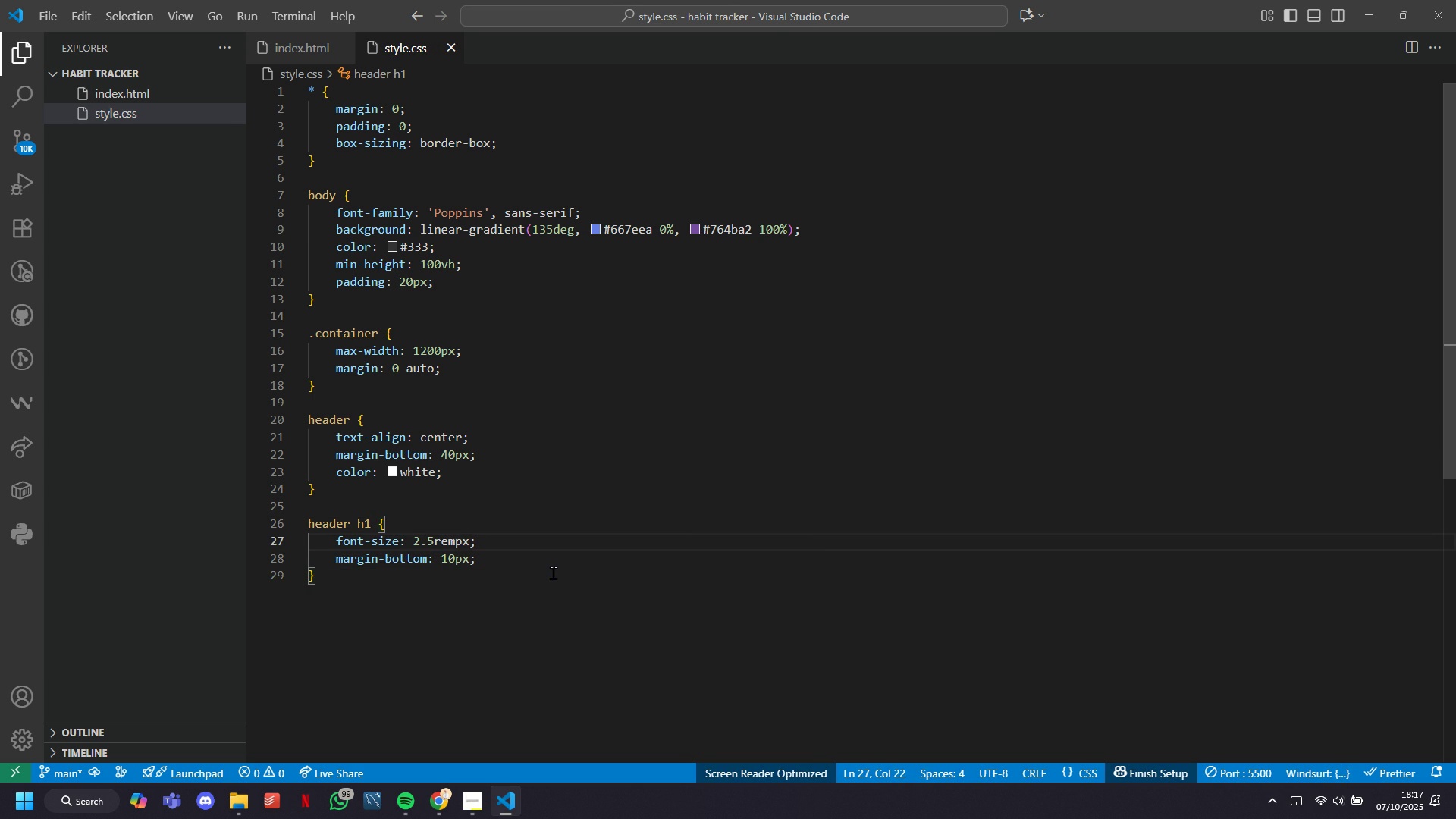 
key(ArrowRight)
 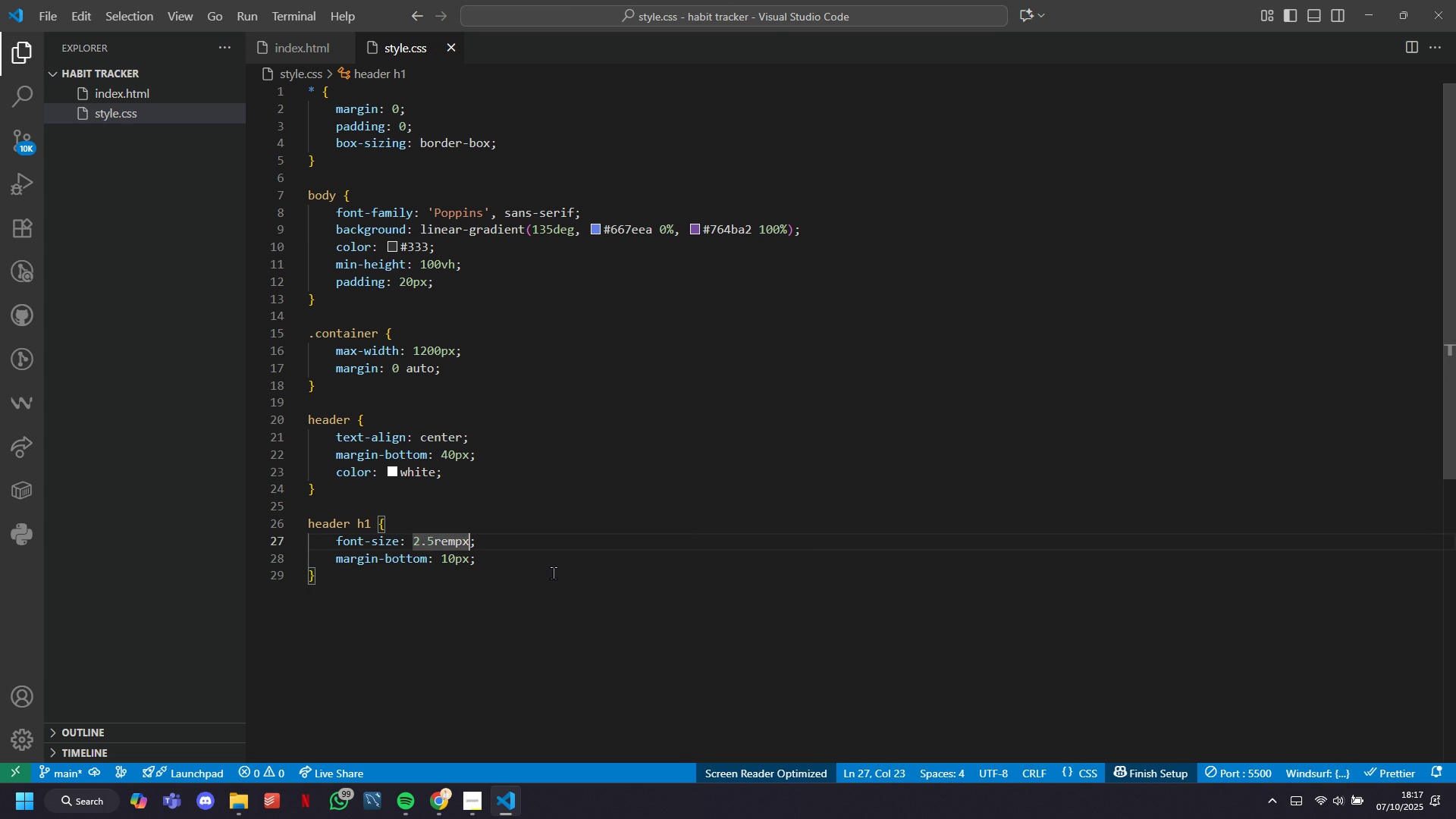 
key(ArrowRight)
 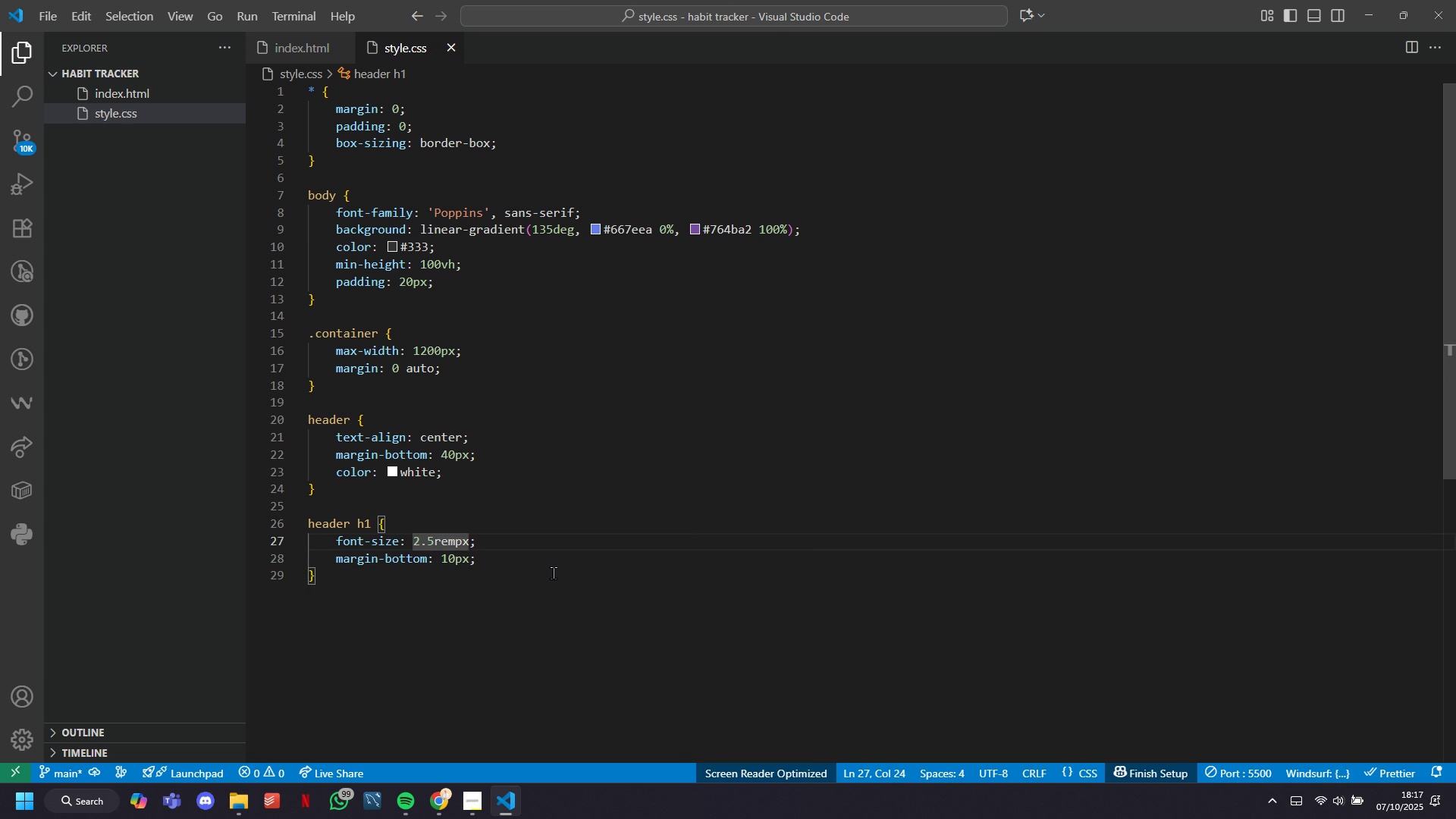 
key(Backspace)
 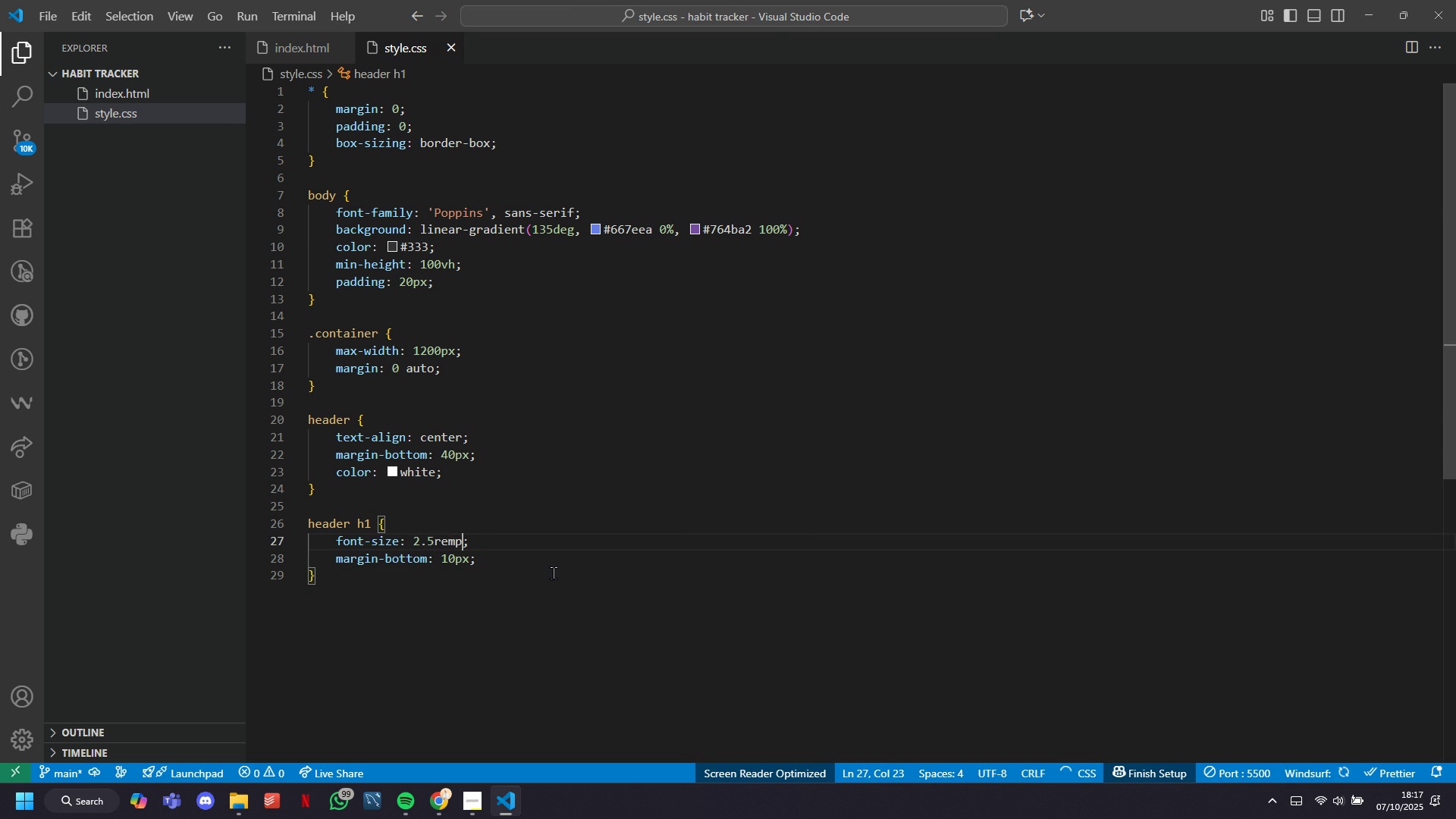 
key(Backspace)